 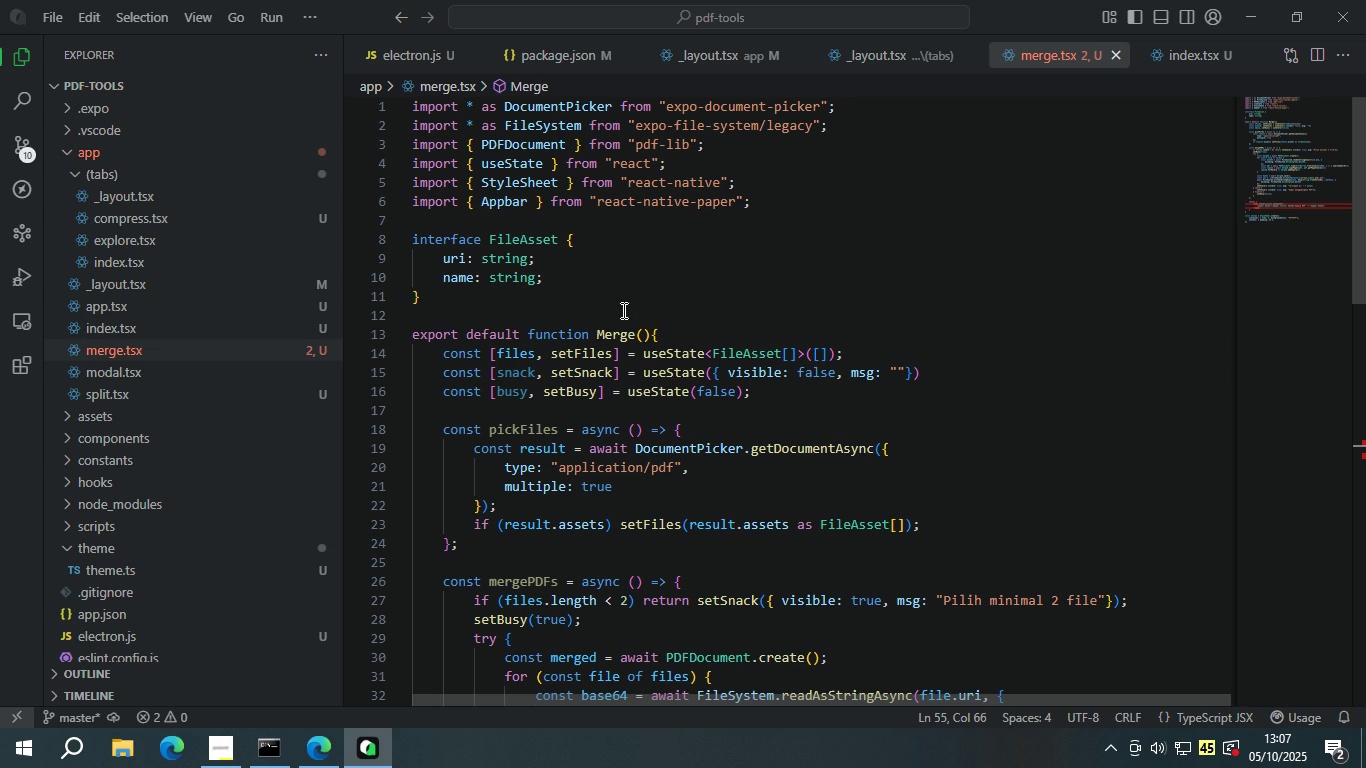 
left_click([779, 194])
 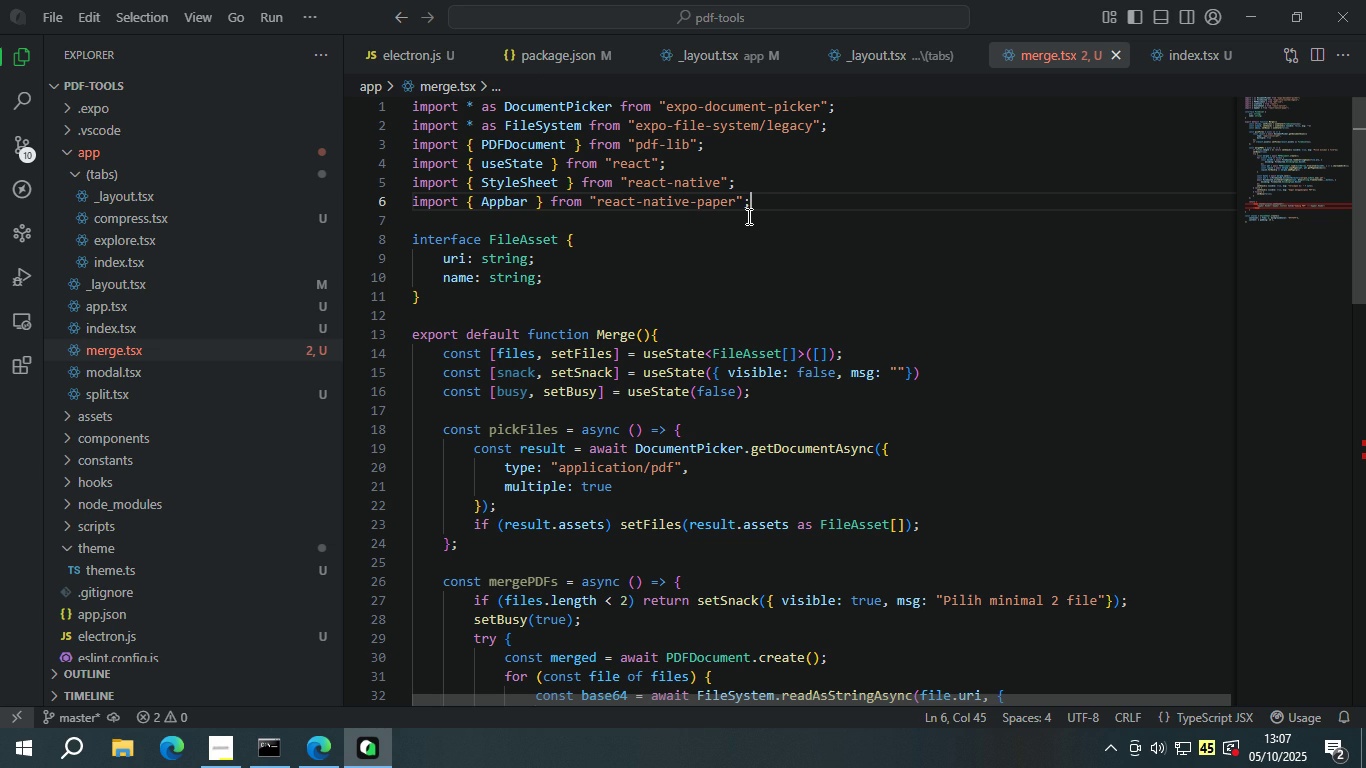 
wait(5.47)
 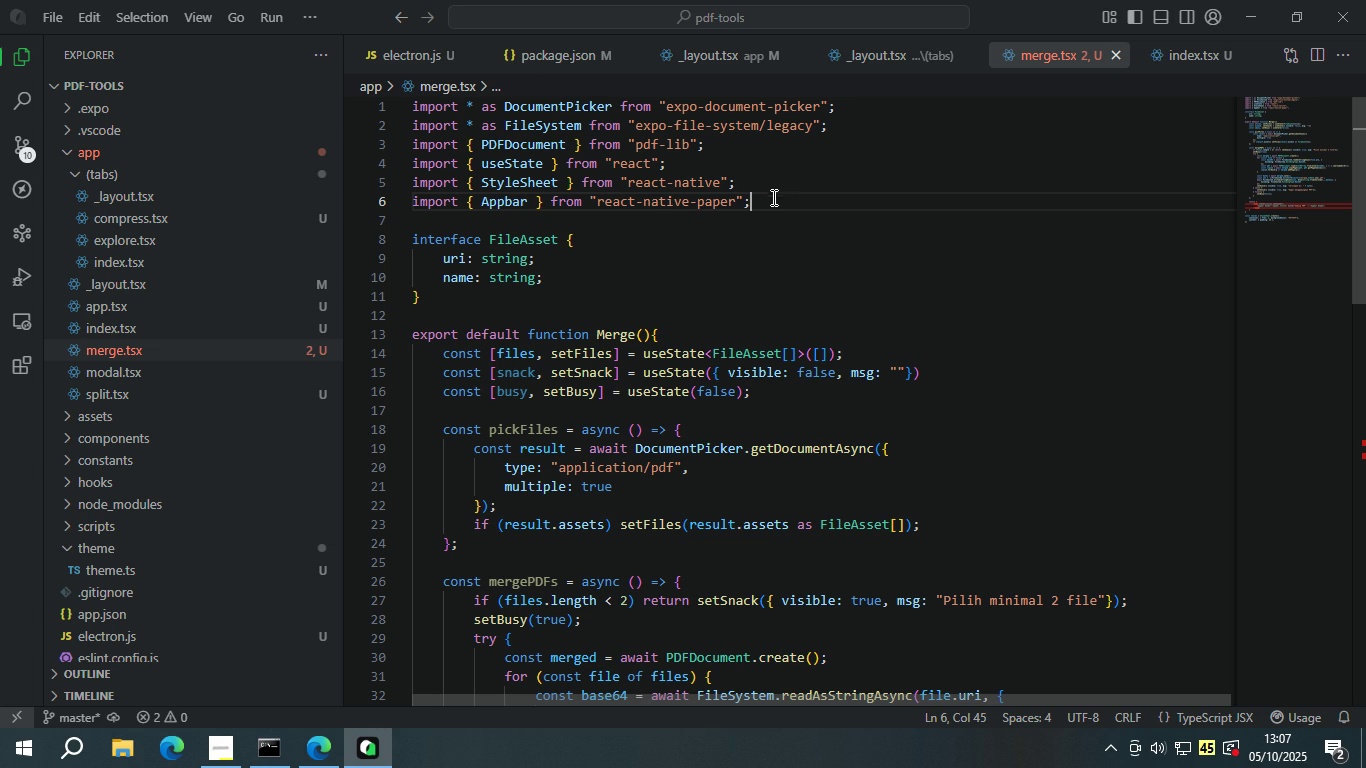 
key(Enter)
 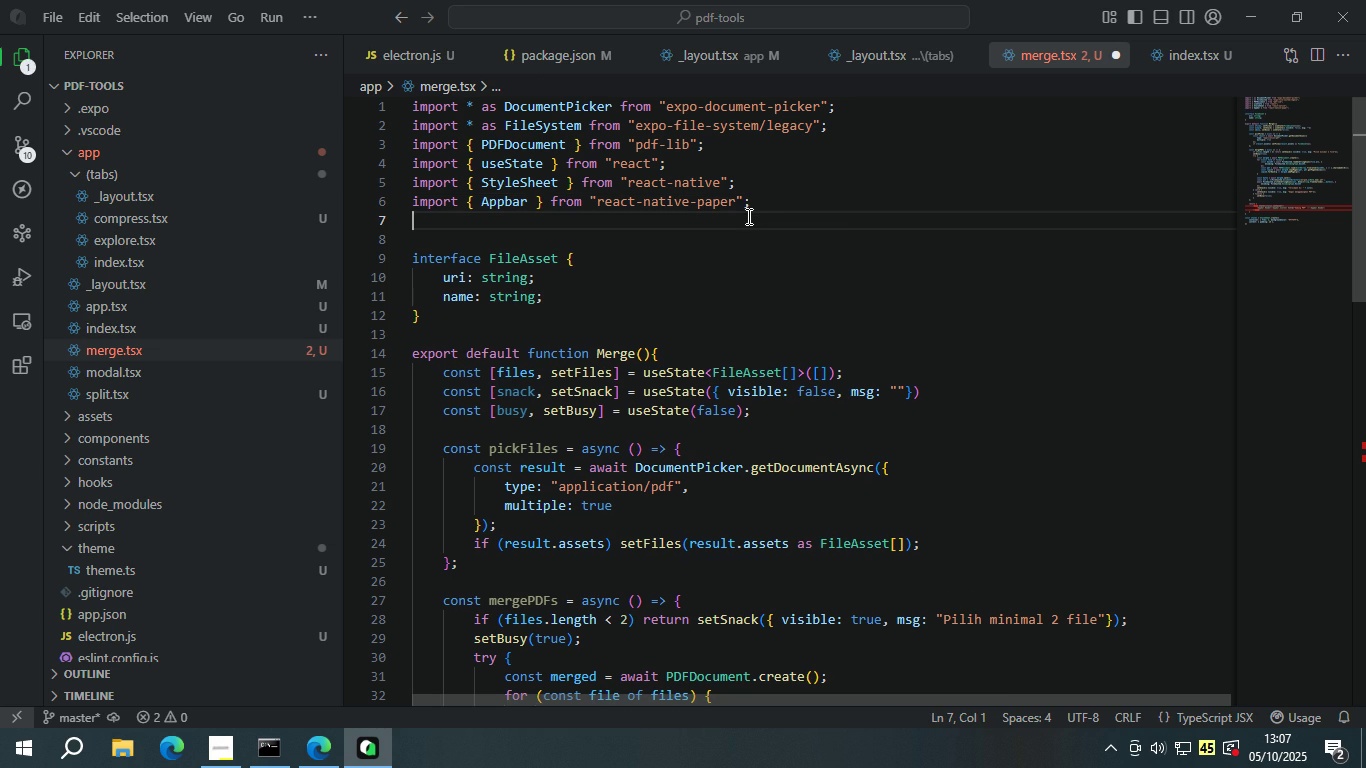 
type(impot )
key(Backspace)
key(Backspace)
type(rt { viw)